 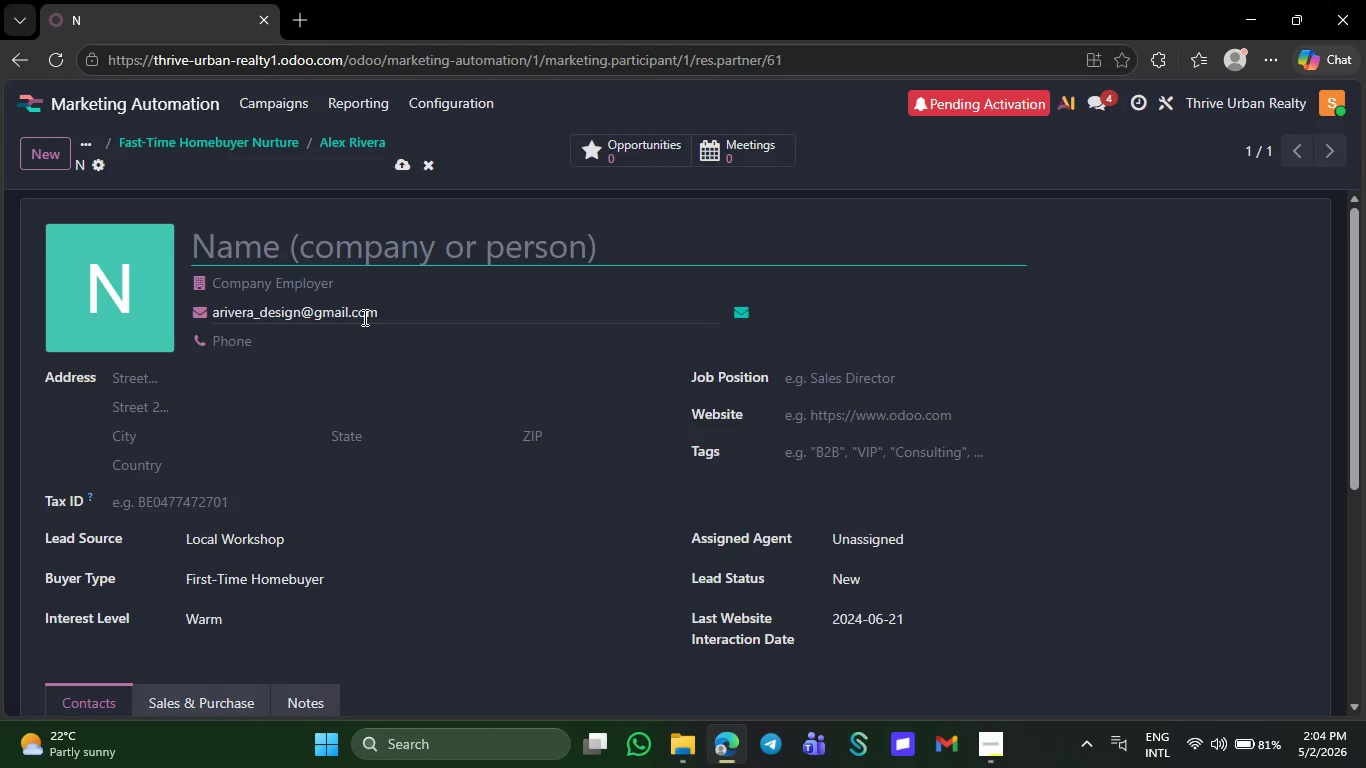 
left_click([16, 60])
 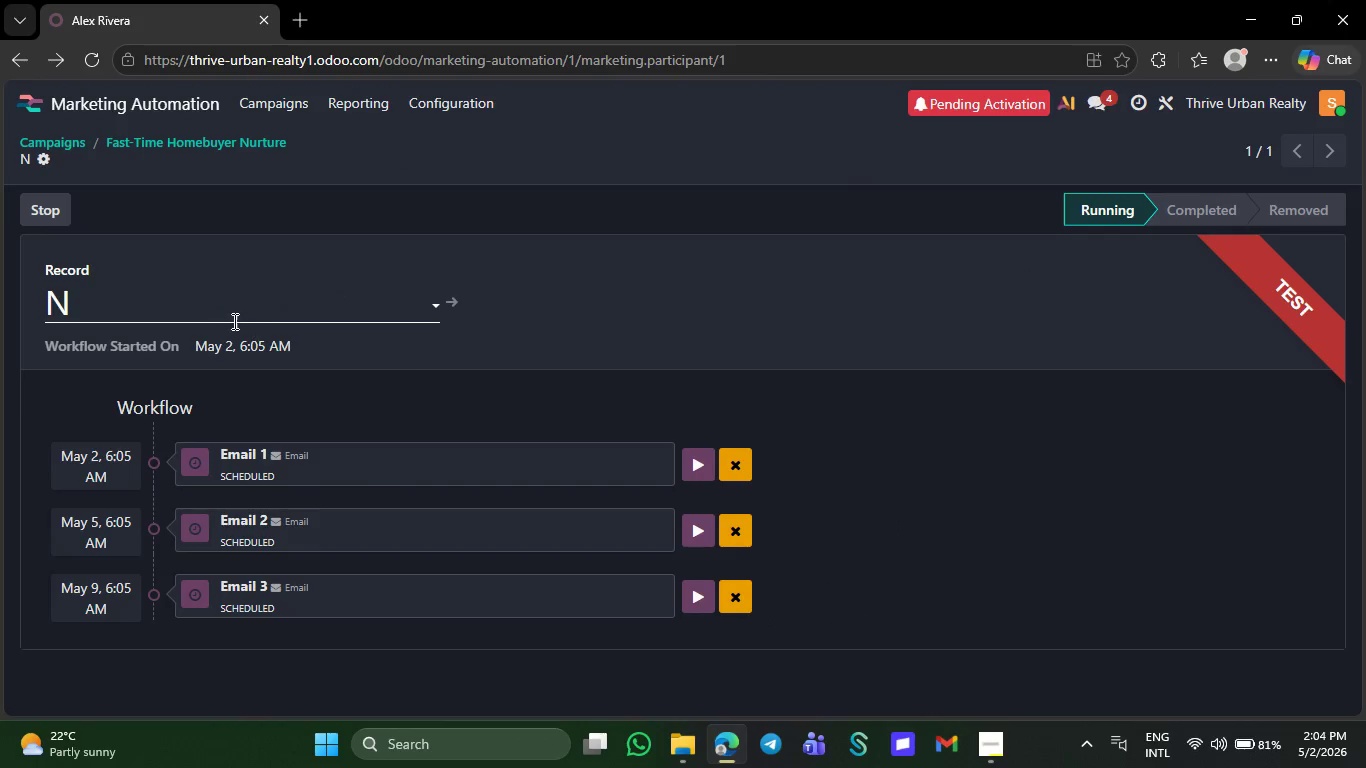 
left_click([226, 313])
 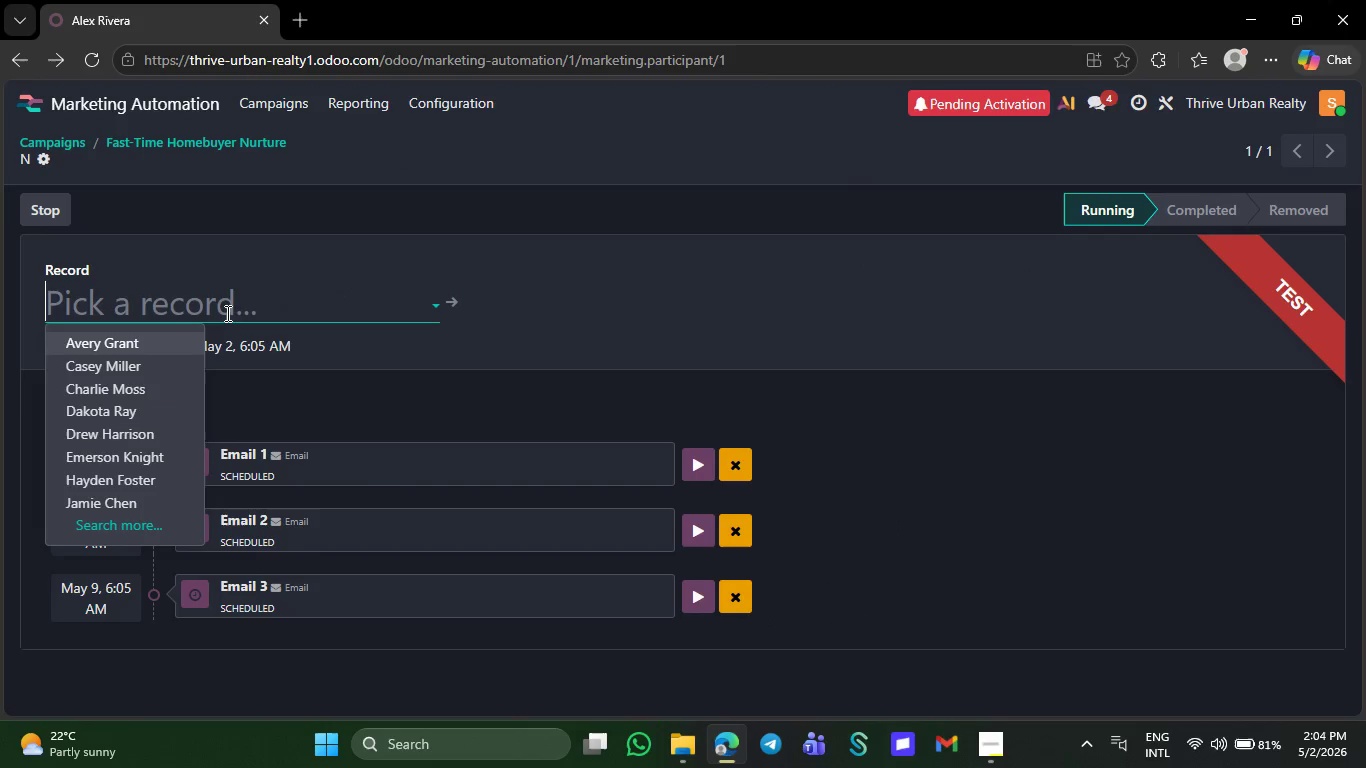 
key(Backspace)
 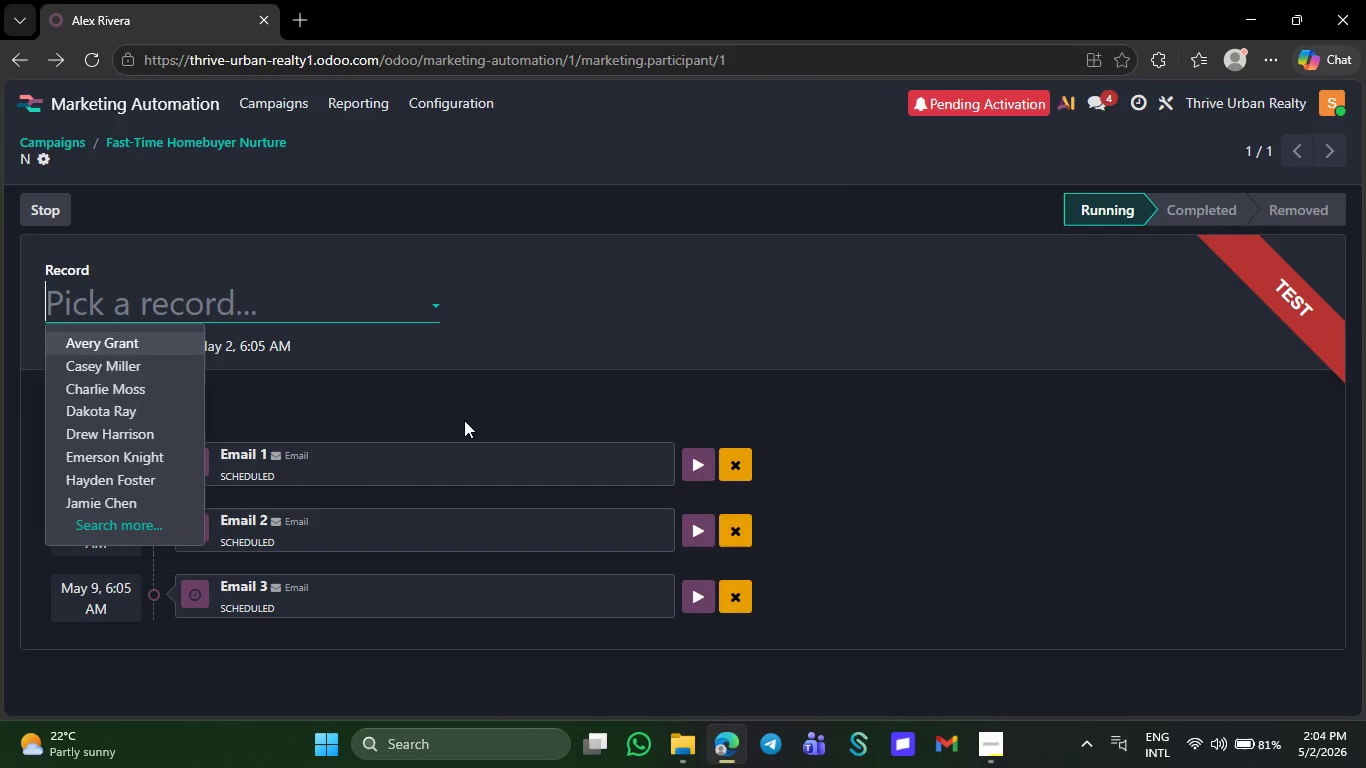 
left_click([464, 420])
 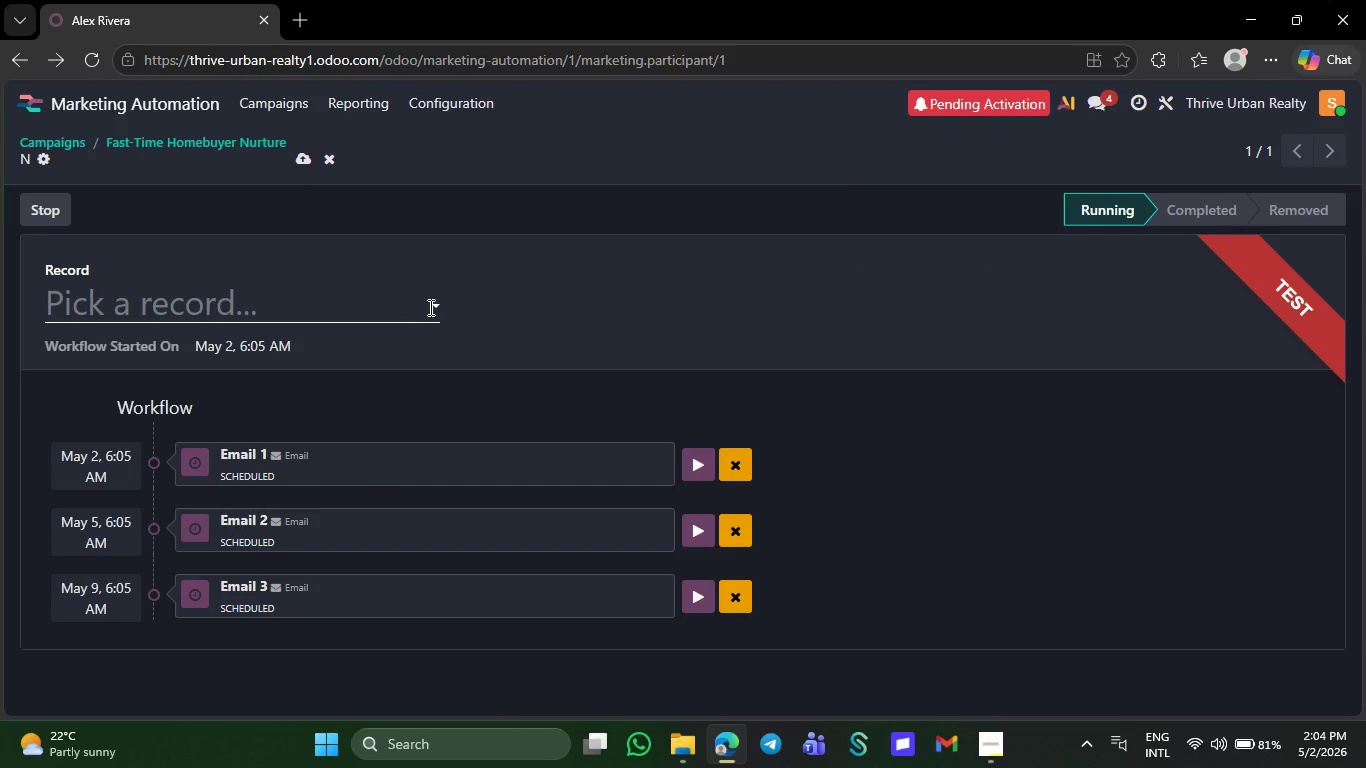 
left_click([433, 303])
 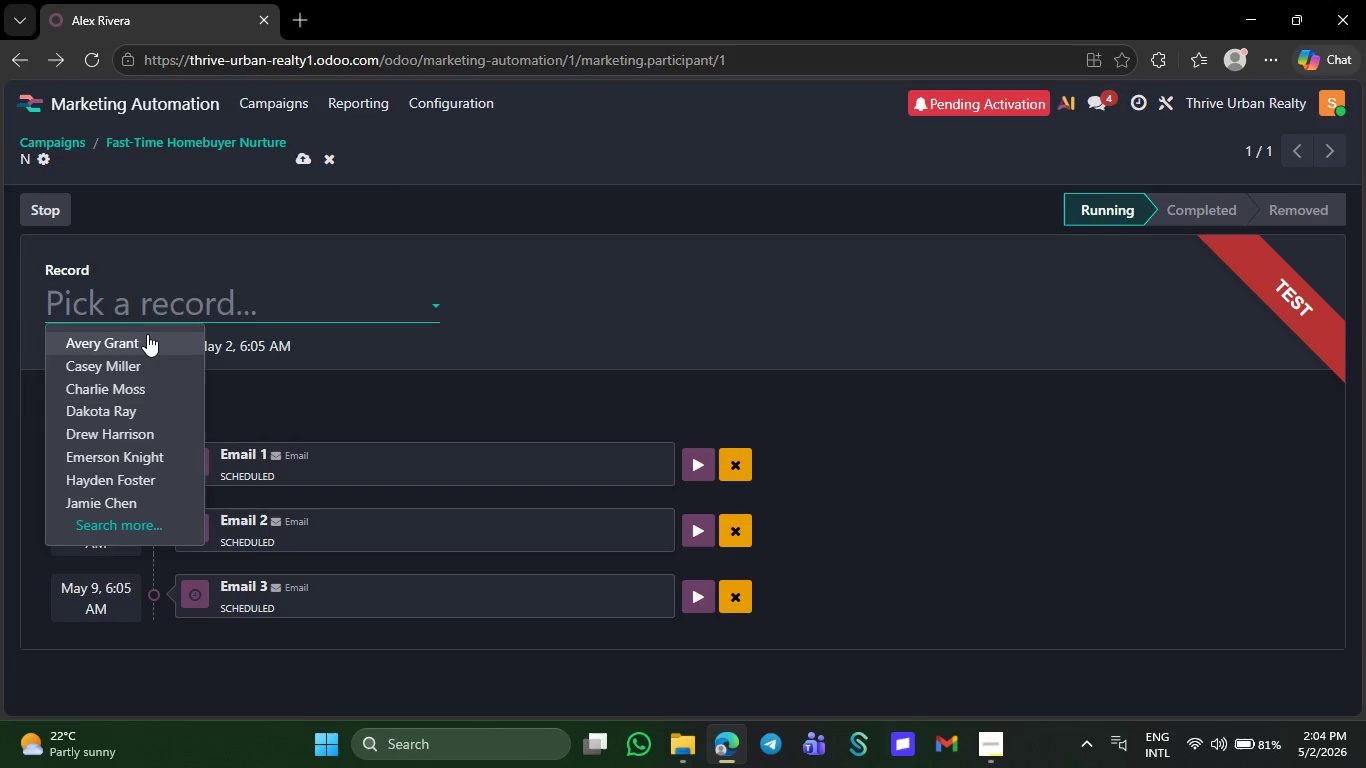 
left_click([147, 337])
 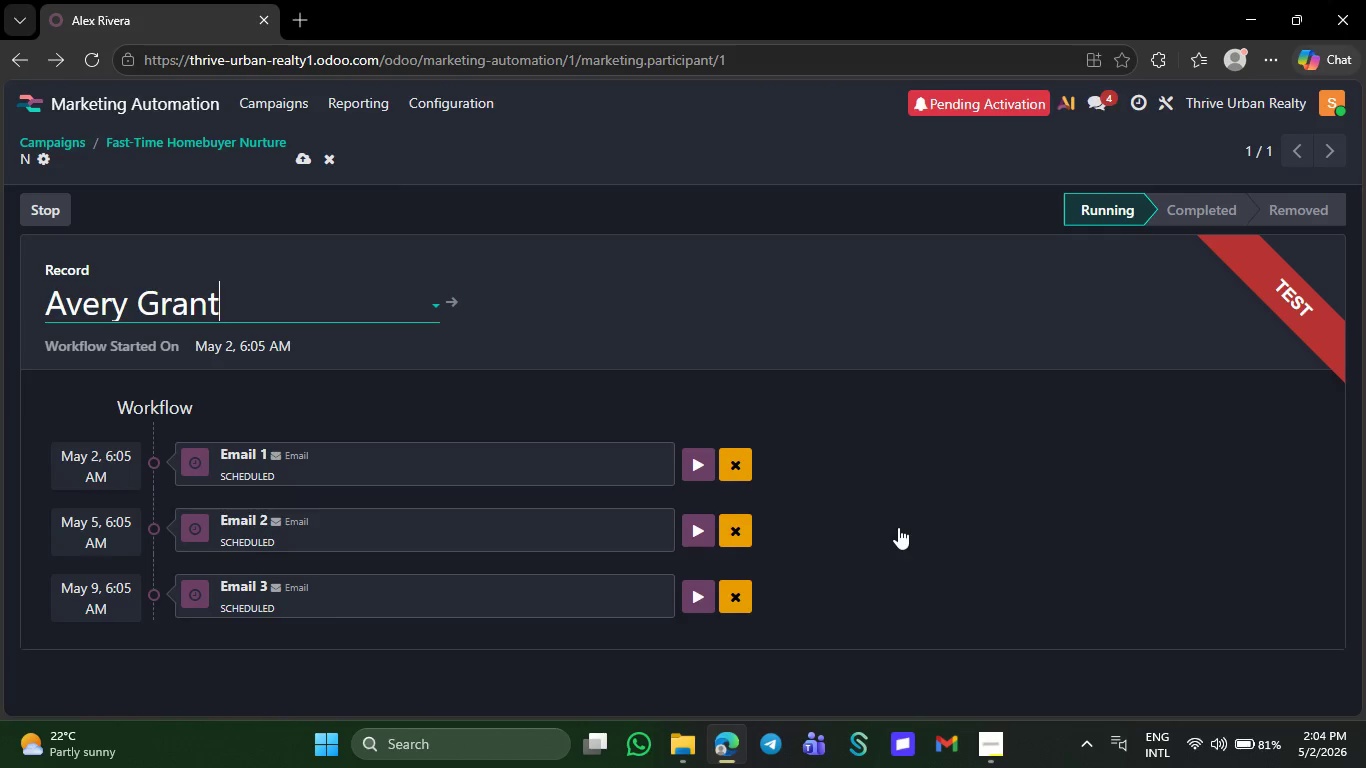 
wait(5.81)
 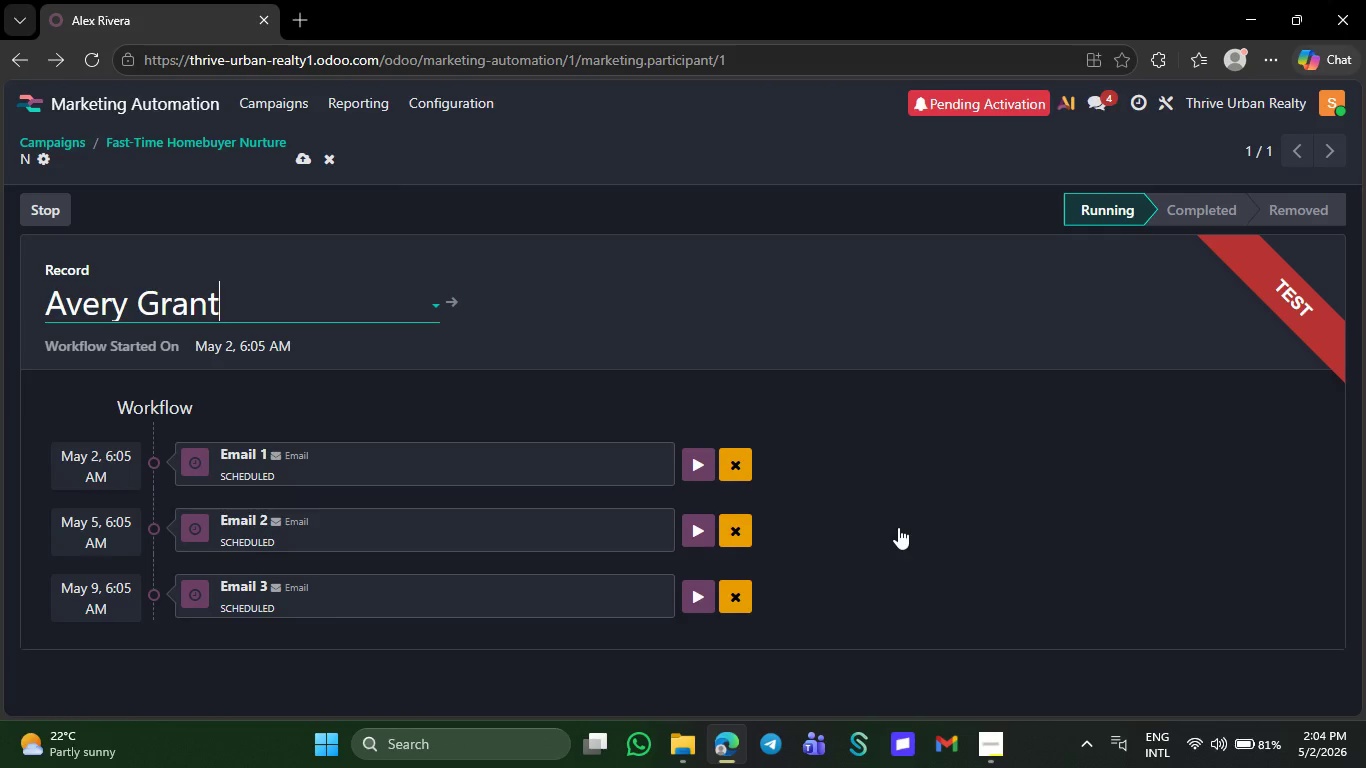 
key(Meta+PrintScreen)
 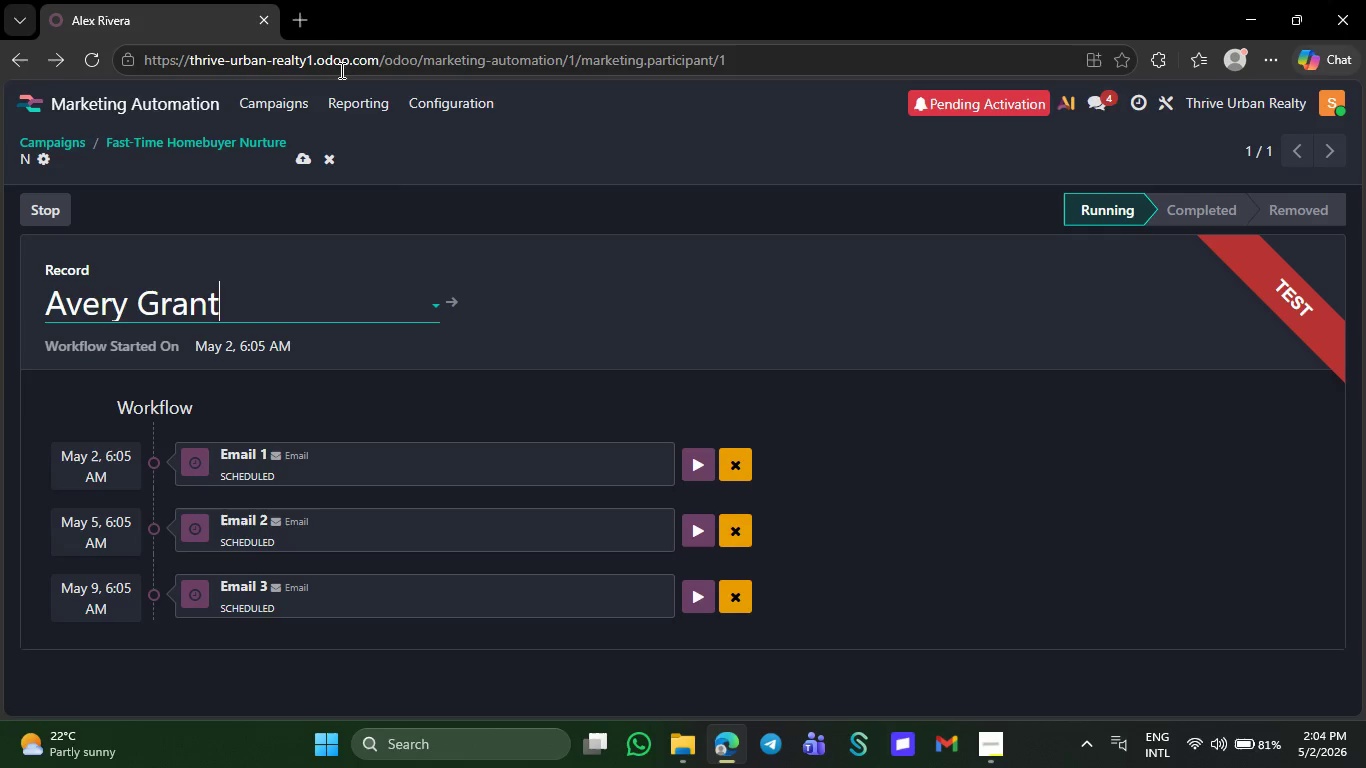 
wait(6.52)
 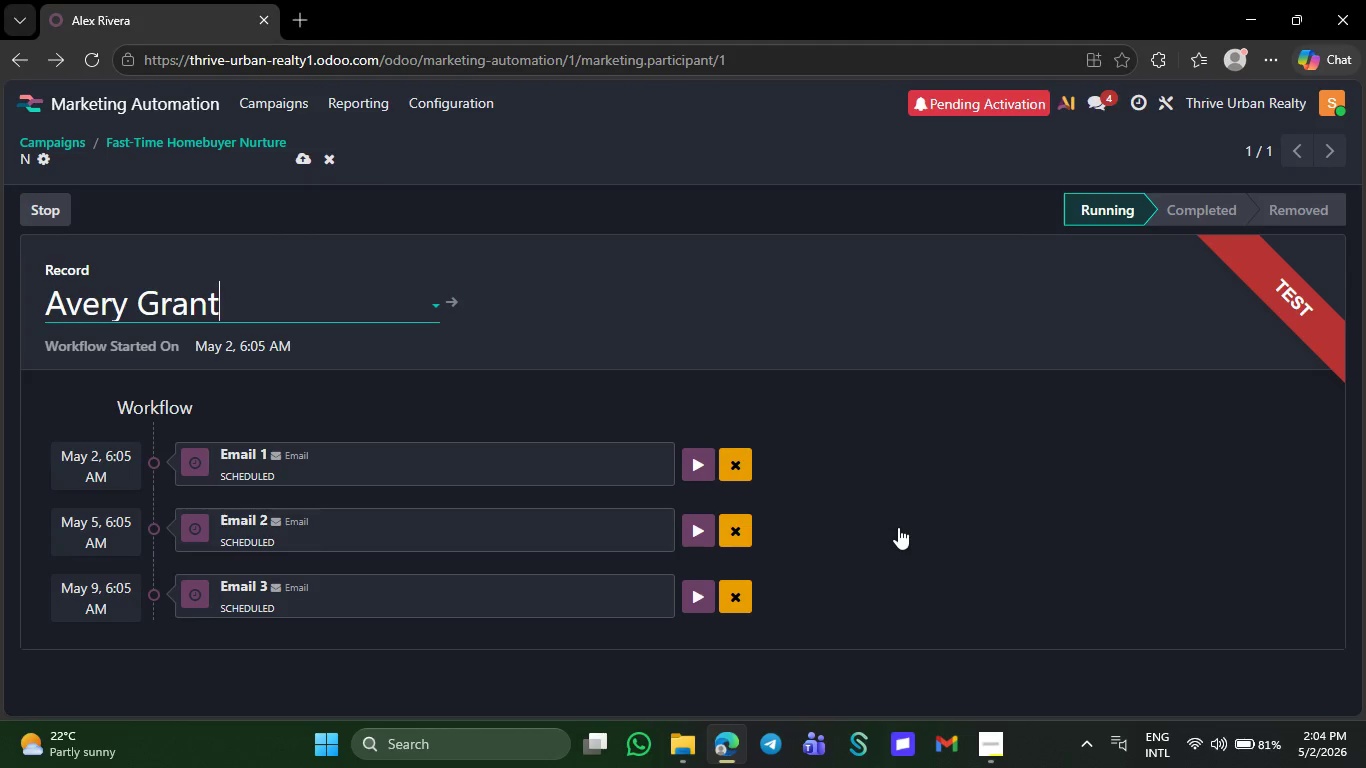 
left_click([179, 94])
 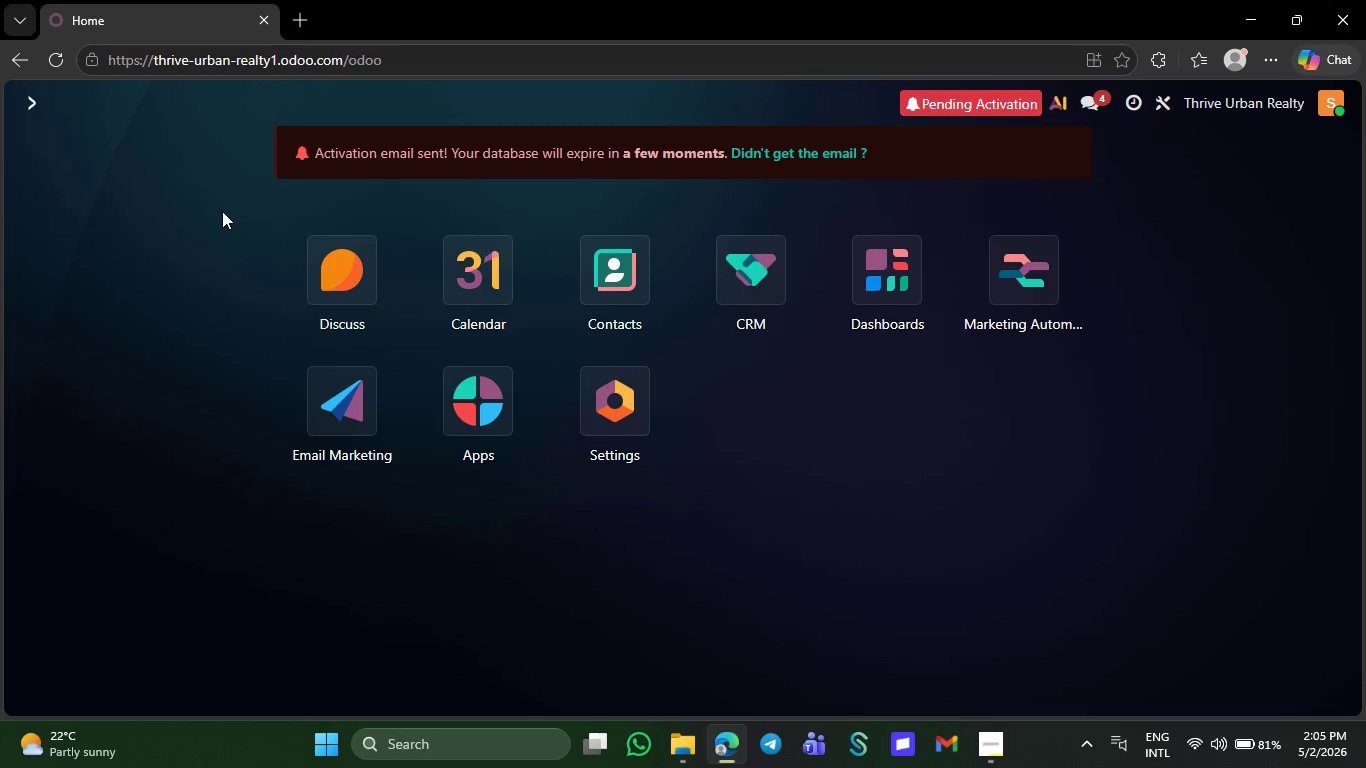 
wait(5.67)
 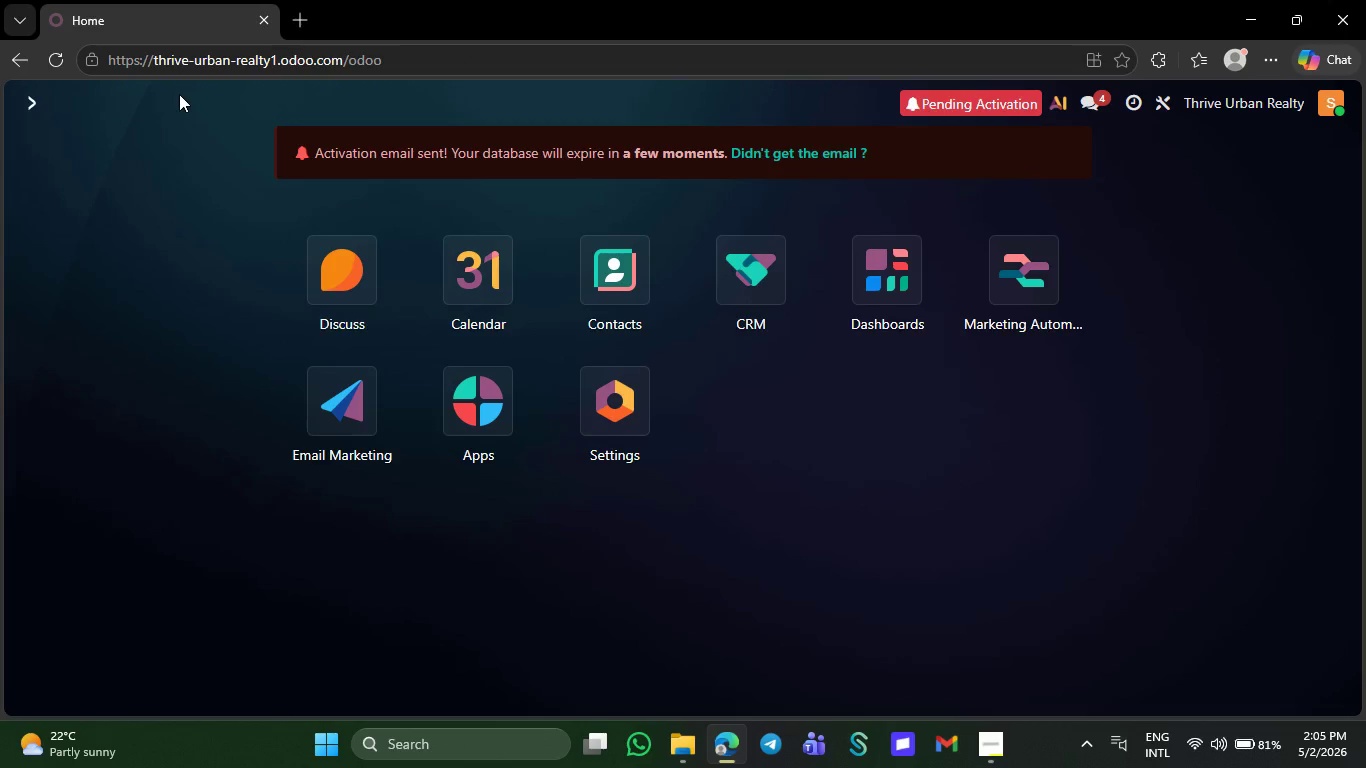 
left_click([330, 378])
 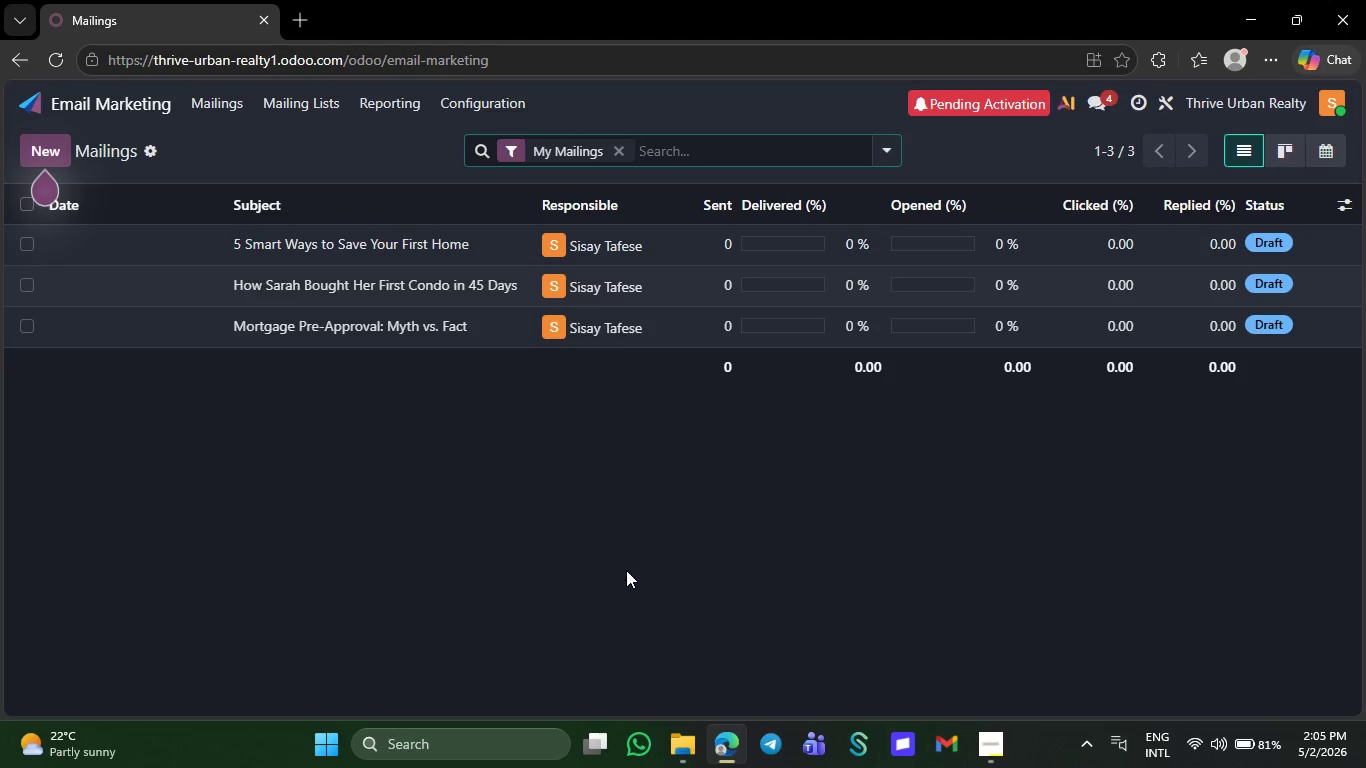 
wait(5.67)
 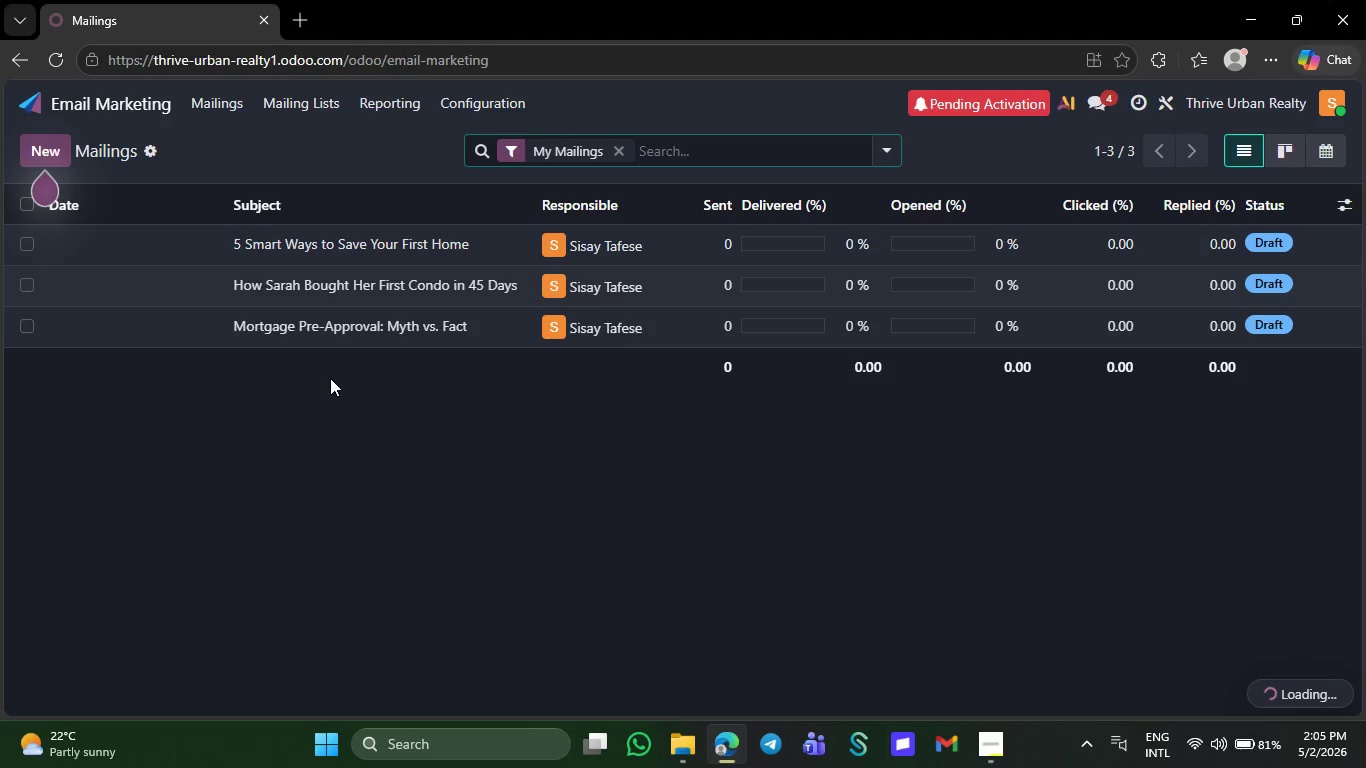 
left_click([989, 743])